 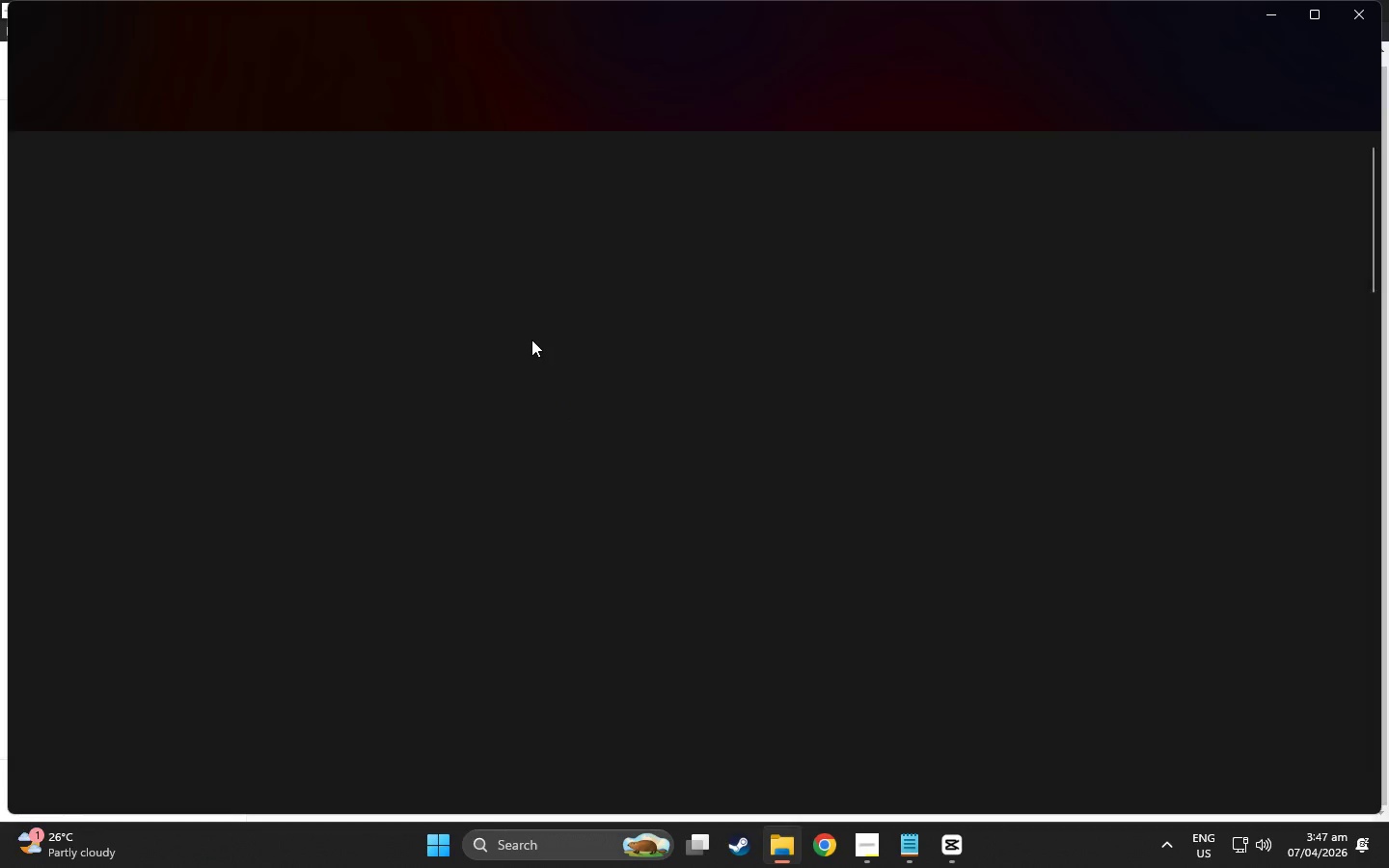 
left_click_drag(start_coordinate=[172, 182], to_coordinate=[989, 391])
 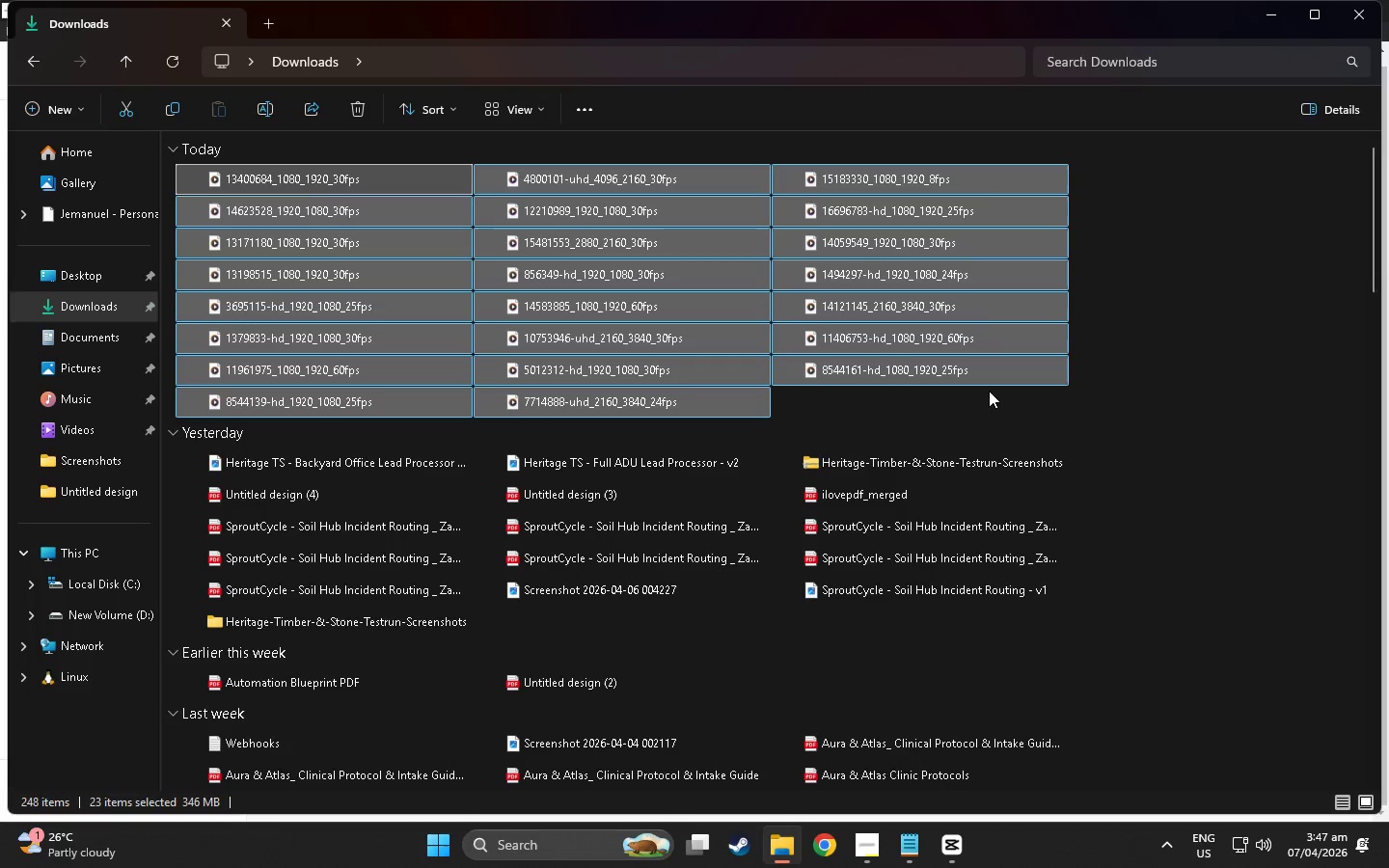 
key(Control+X)
 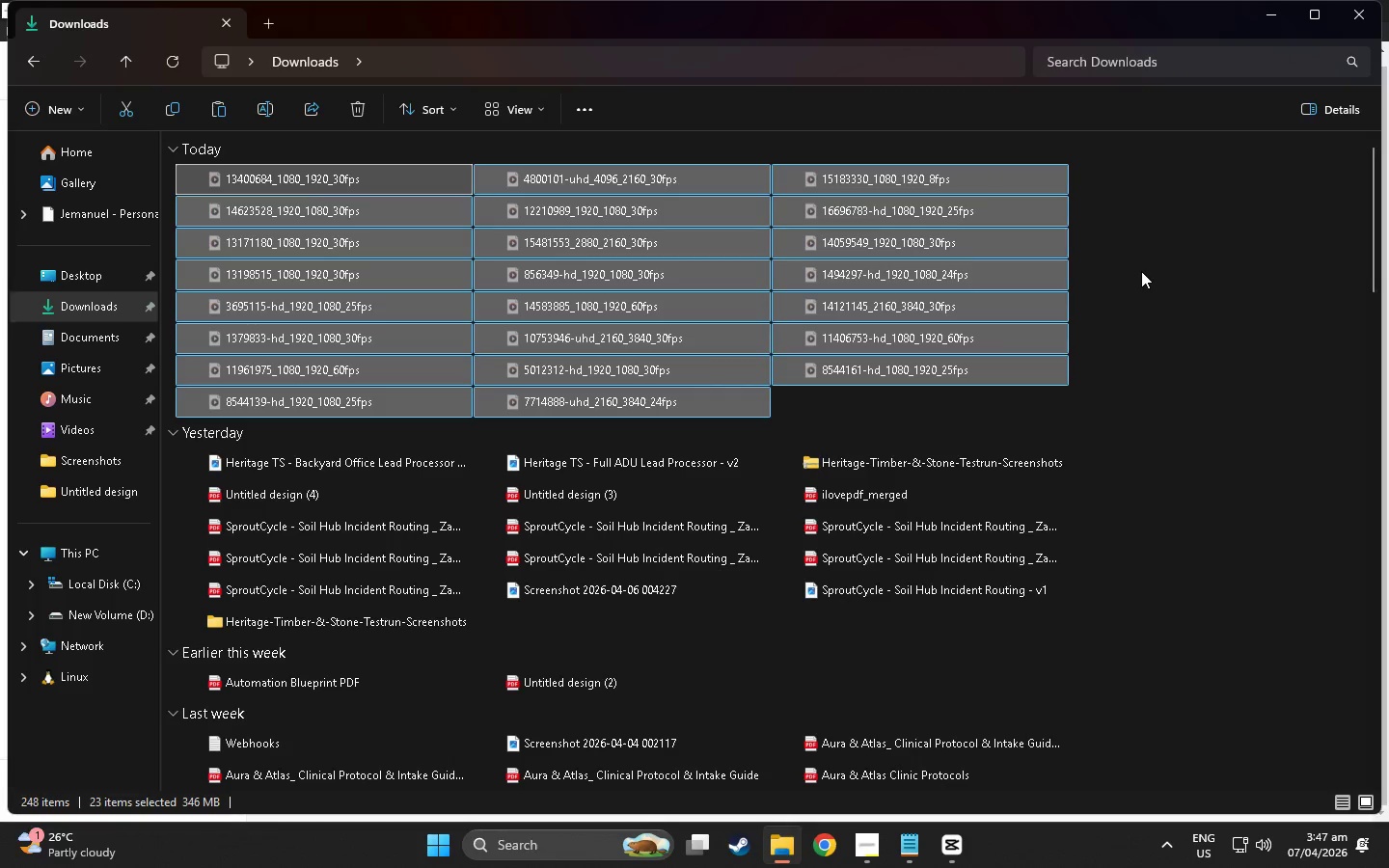 
right_click([1143, 268])
 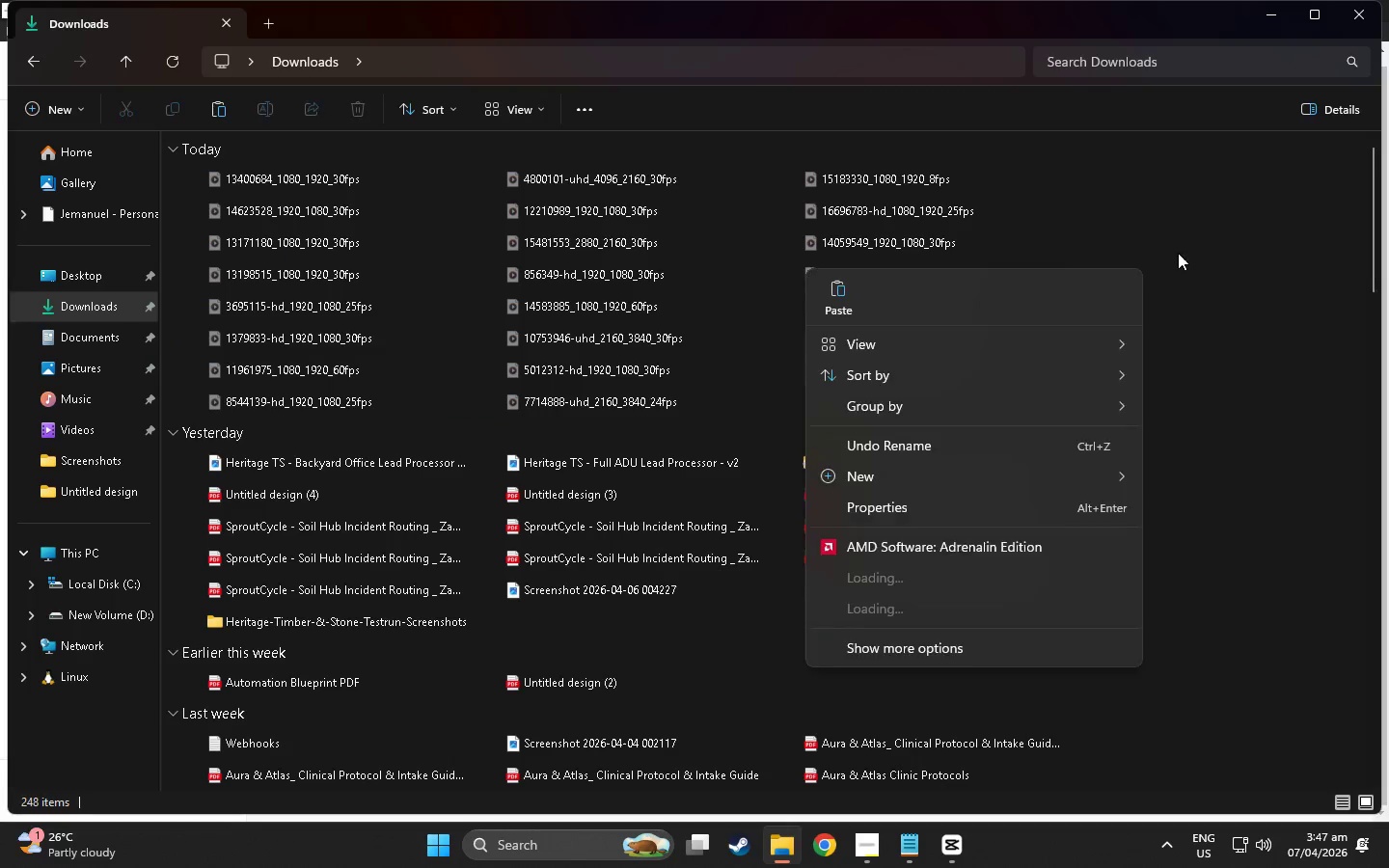 
double_click([1179, 258])
 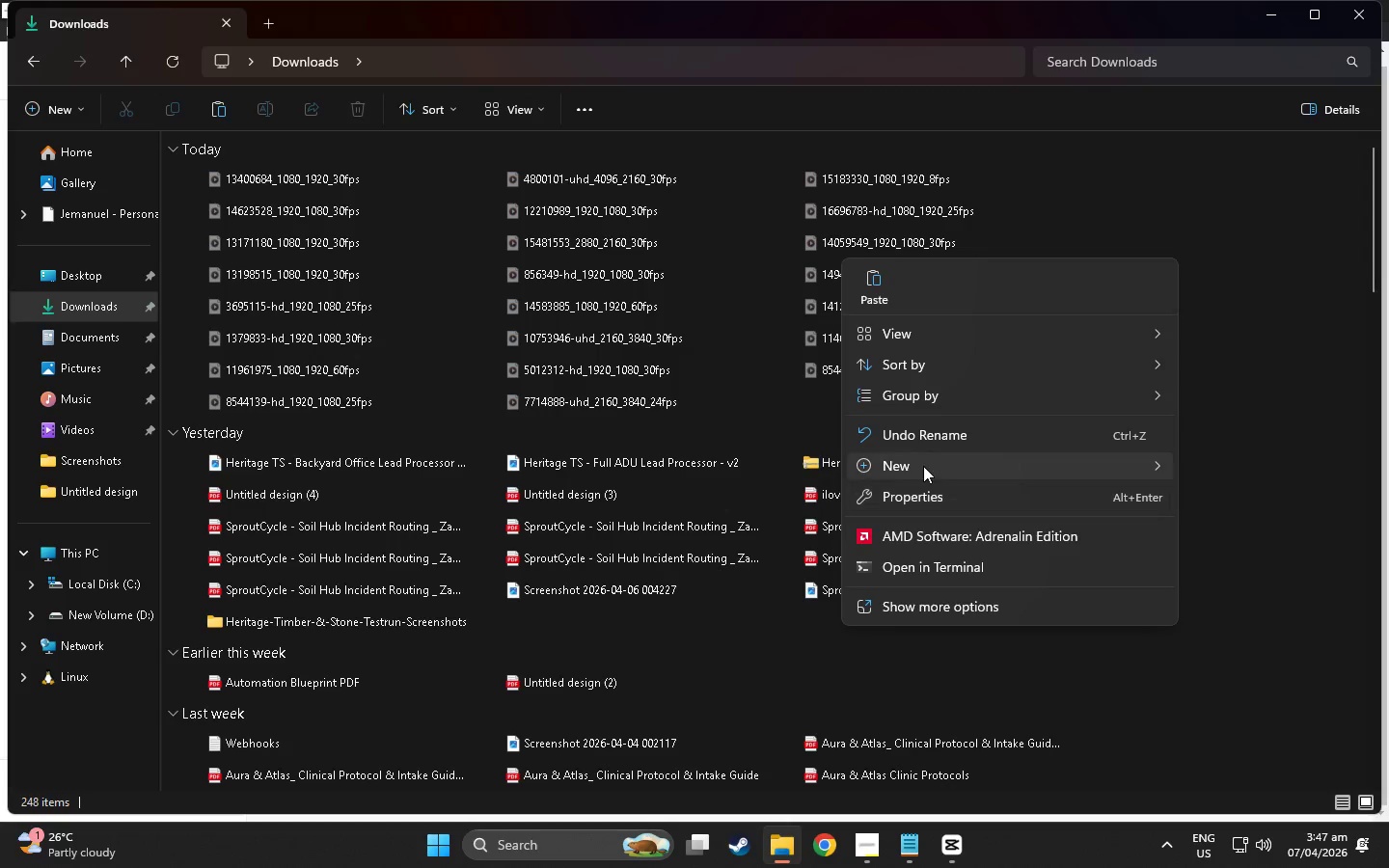 
left_click([923, 466])
 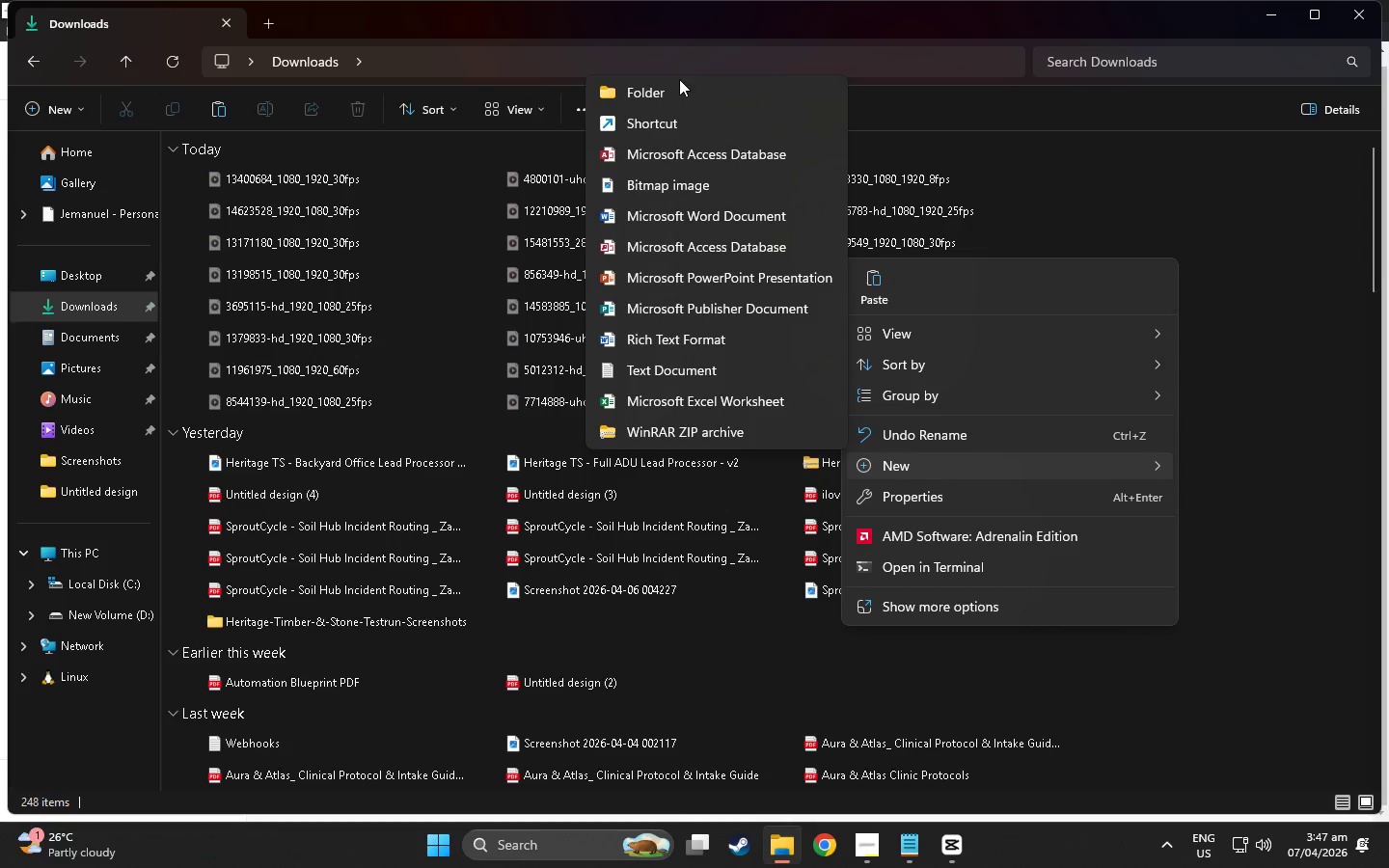 
left_click([684, 89])
 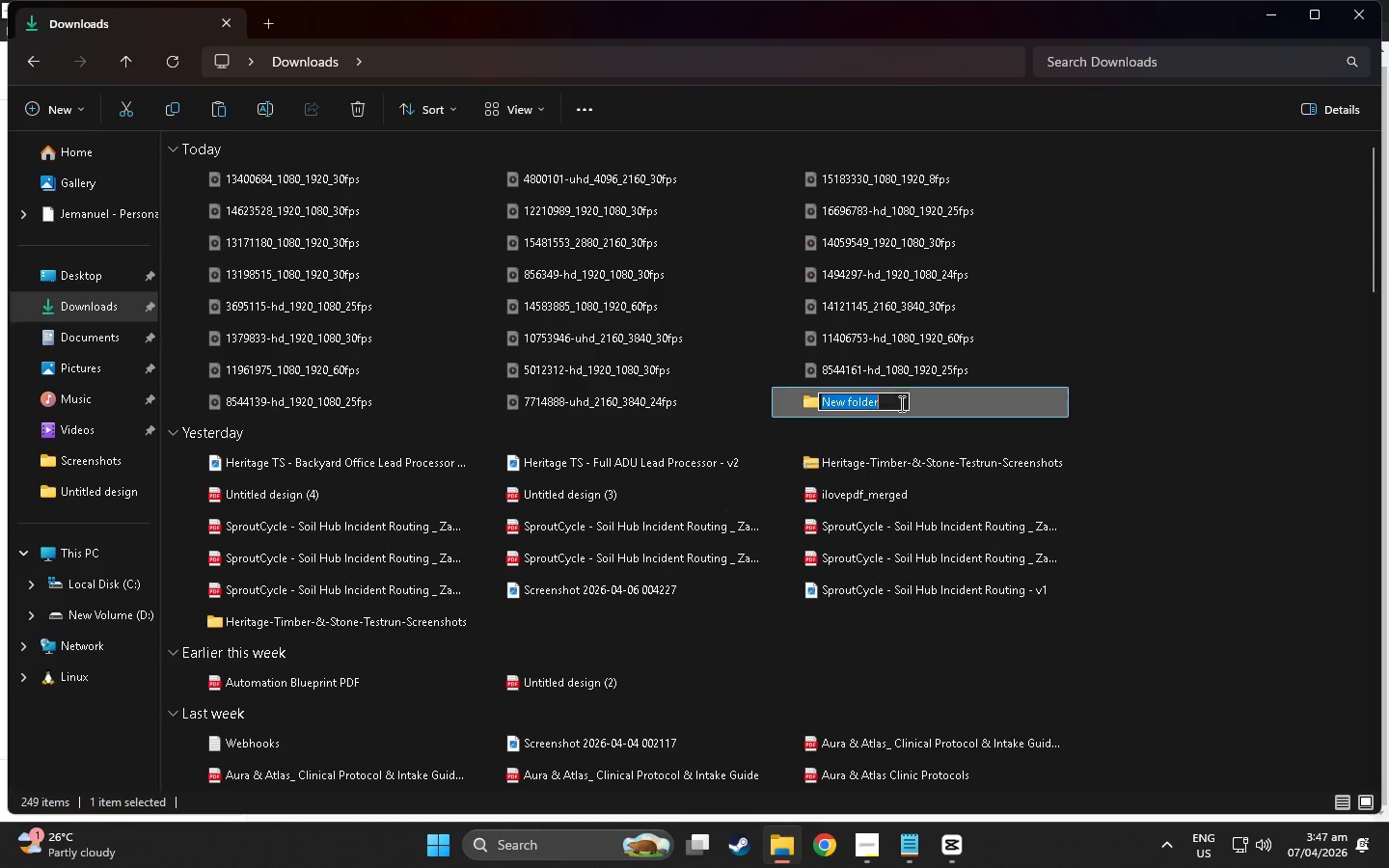 
left_click([874, 402])
 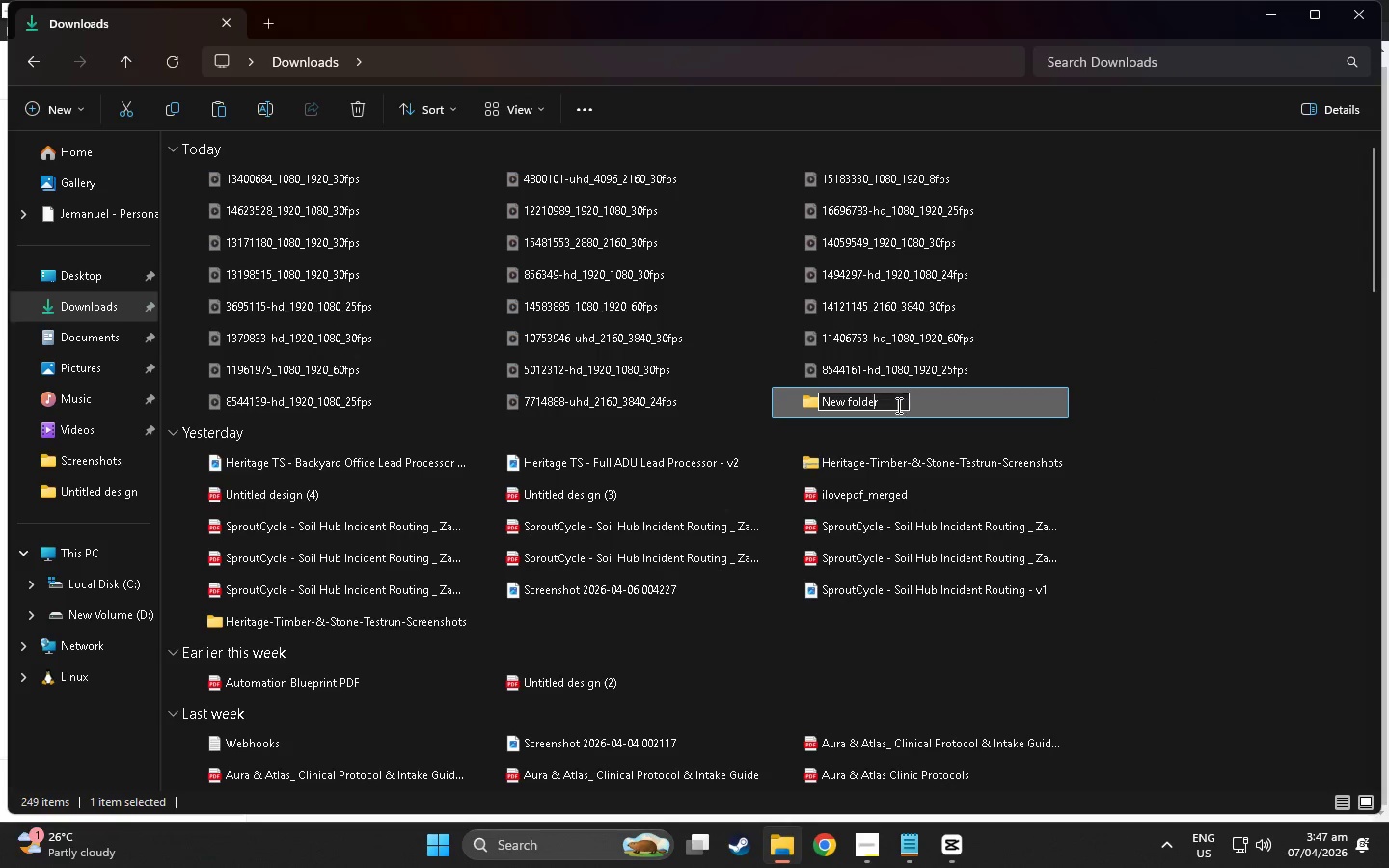 
double_click([895, 402])
 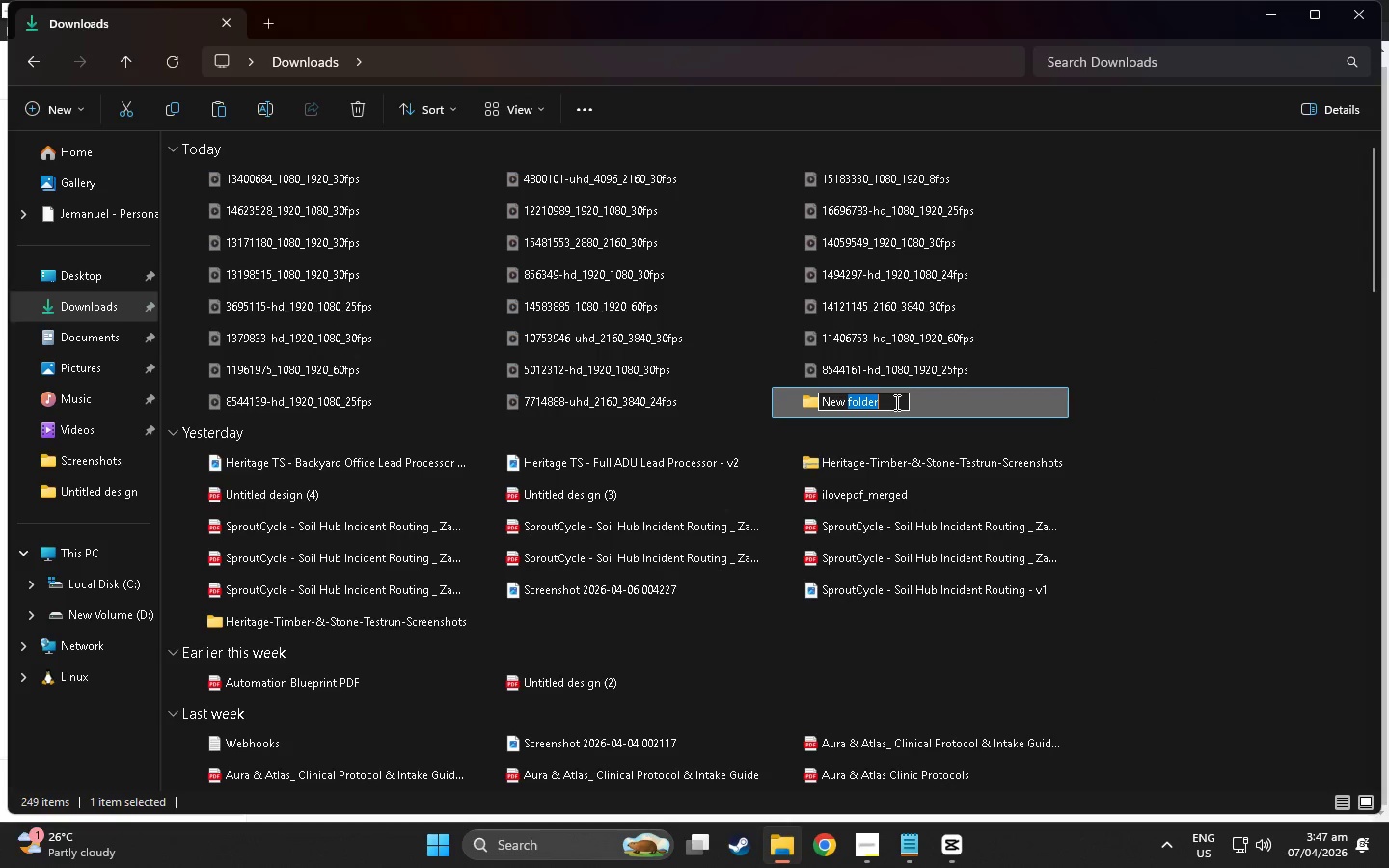 
triple_click([895, 402])
 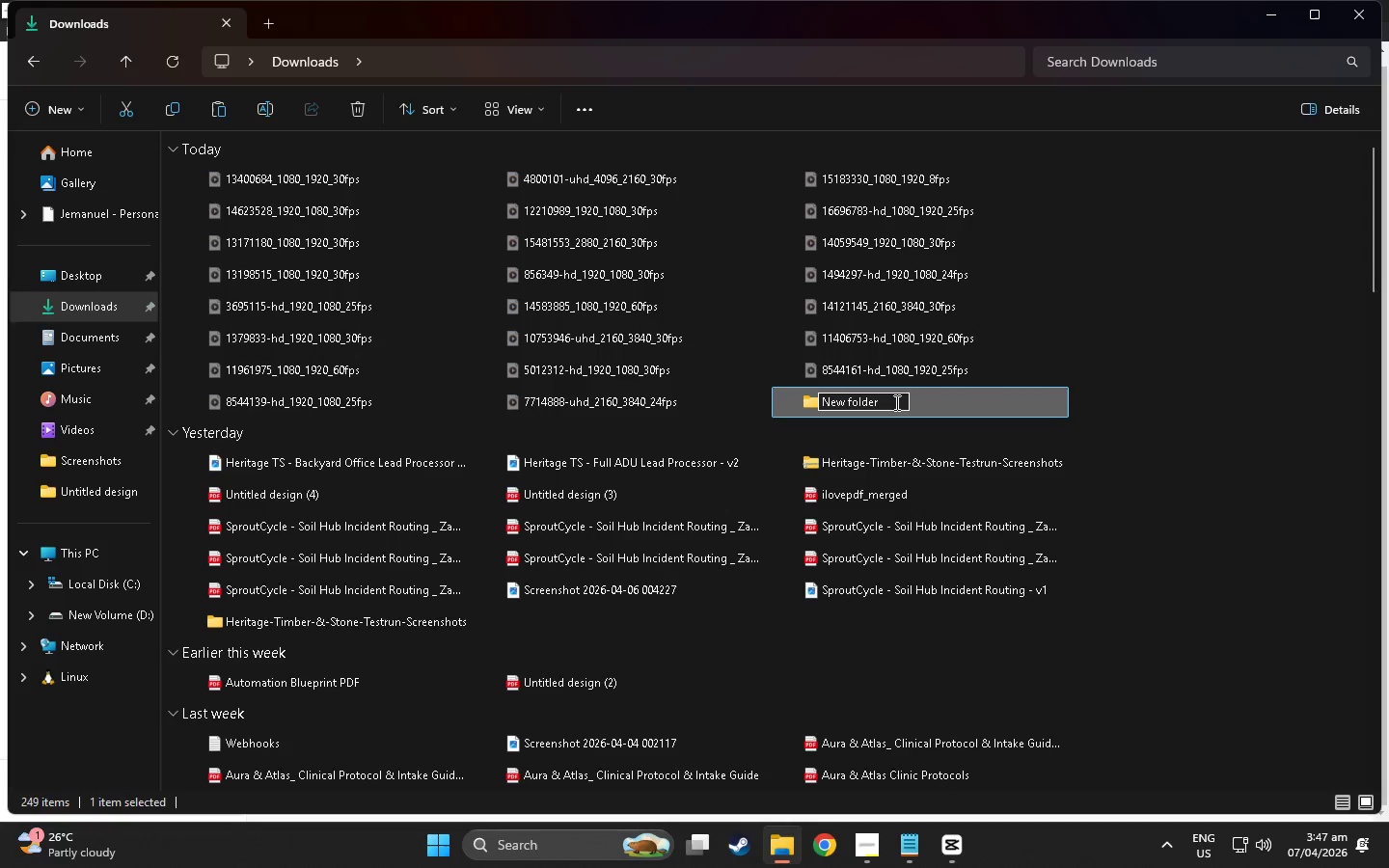 
hold_key(key=Backspace, duration=1.01)
 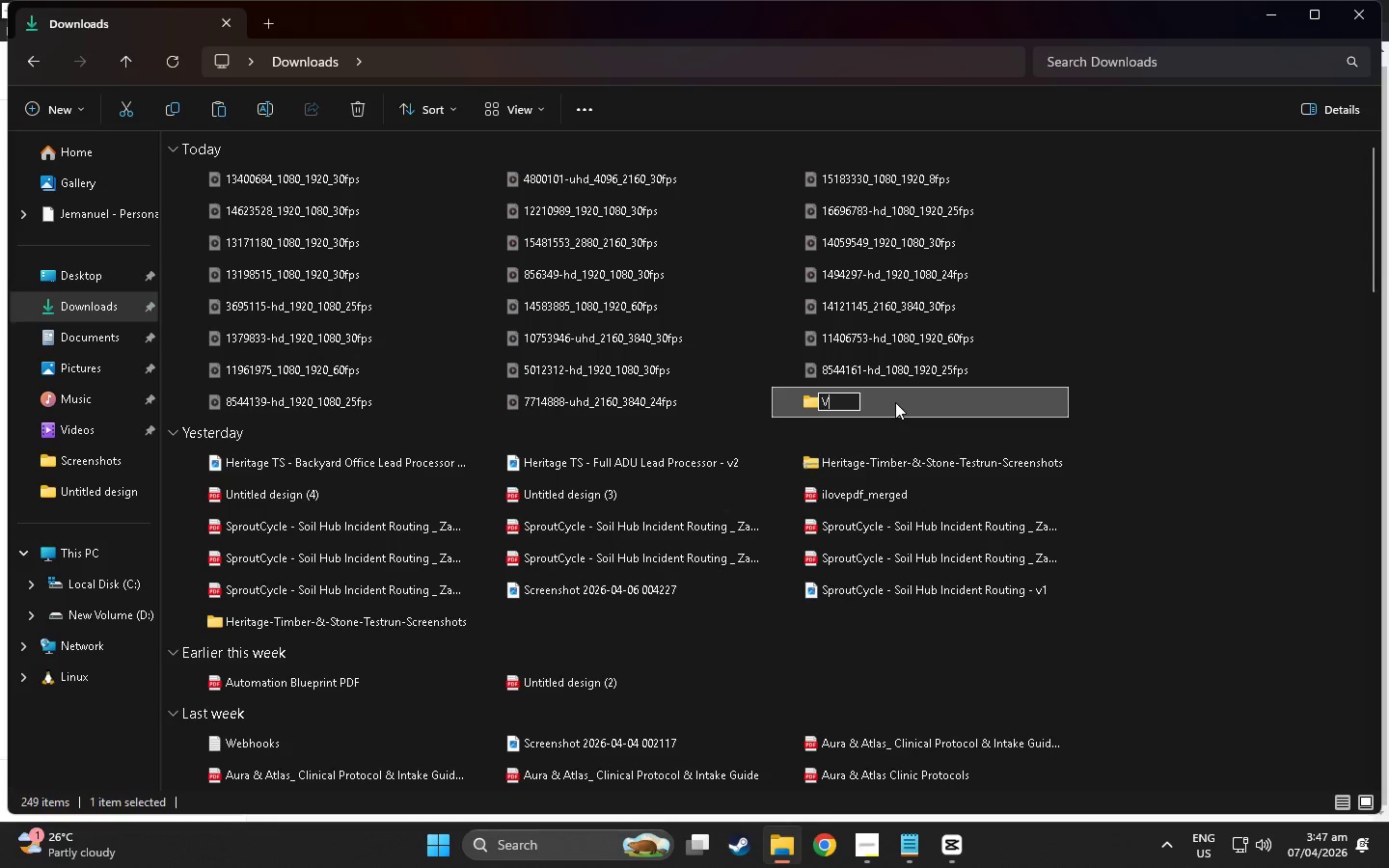 
type(VS  )
key(Backspace)
type(A)
key(Backspace)
key(Backspace)
type(AW)
 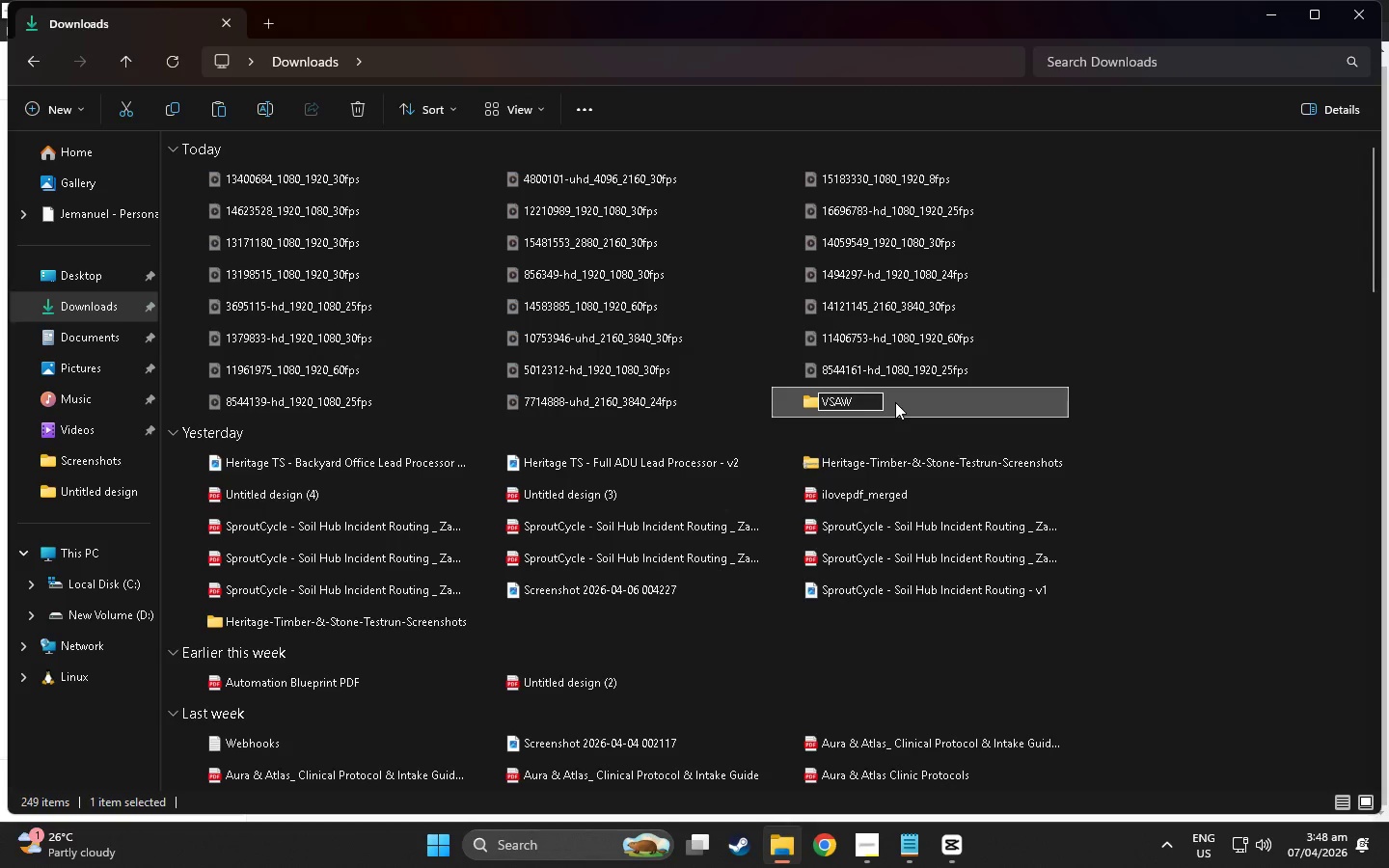 
left_click([895, 401])
 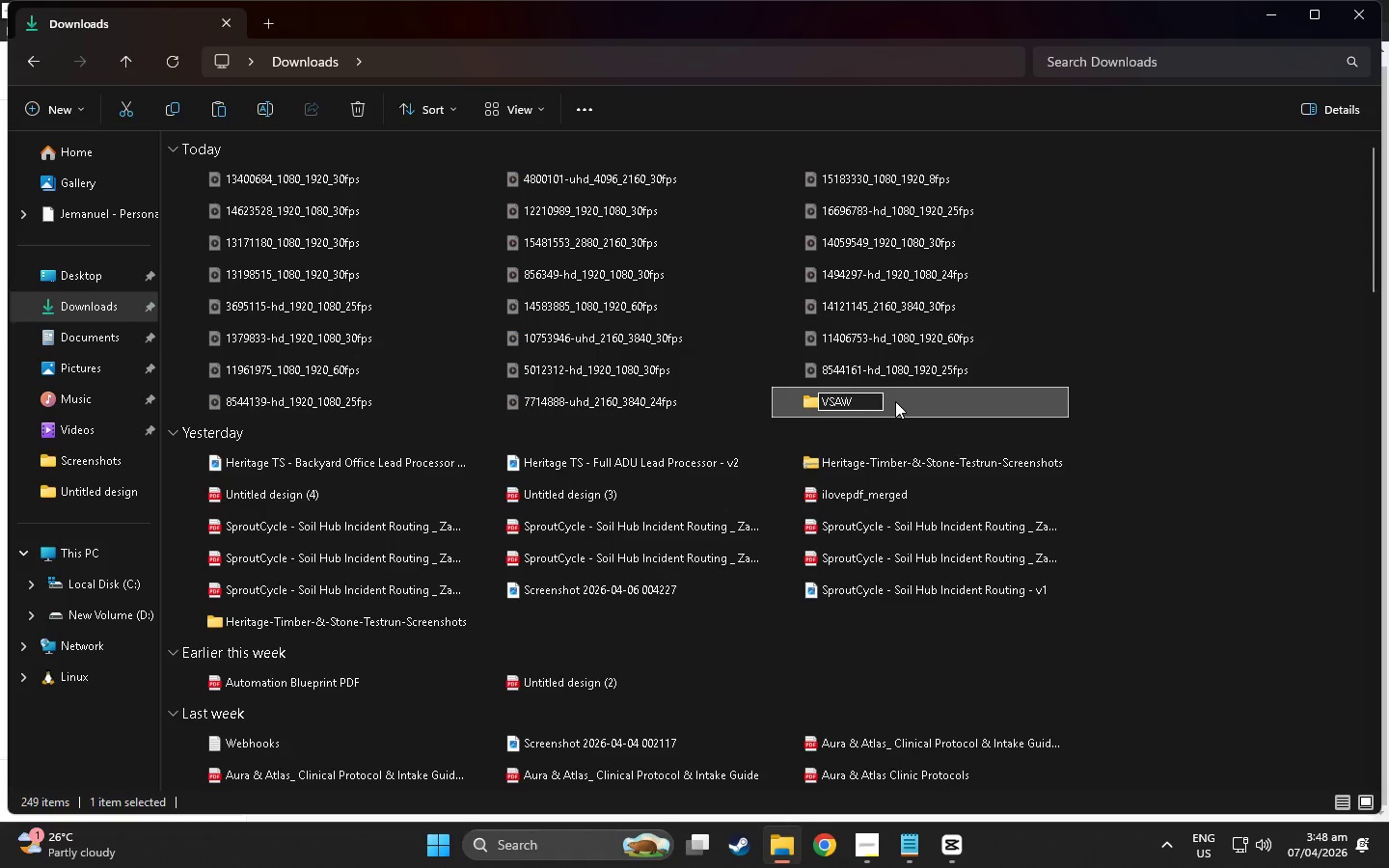 
double_click([895, 401])
 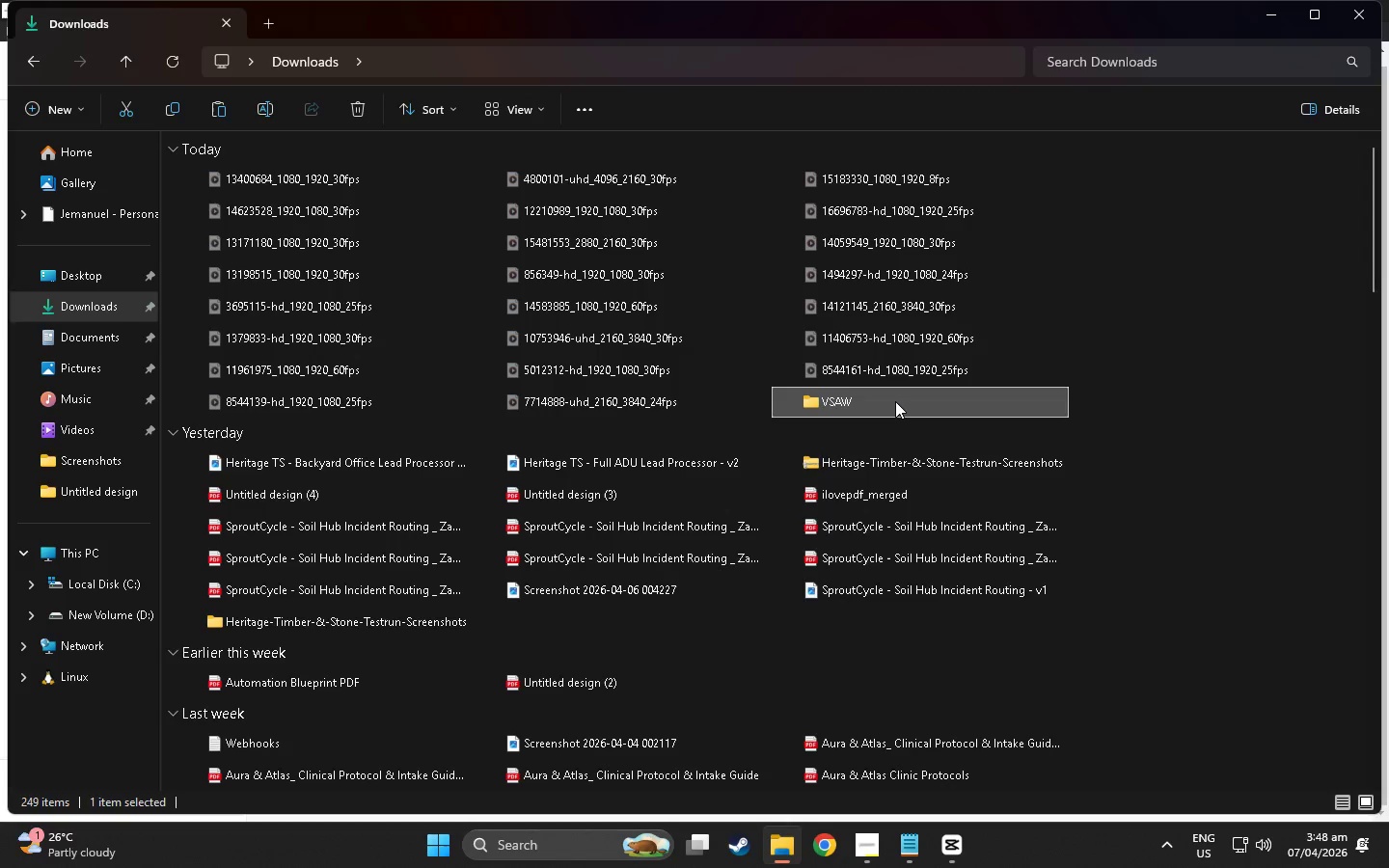 
double_click([895, 401])
 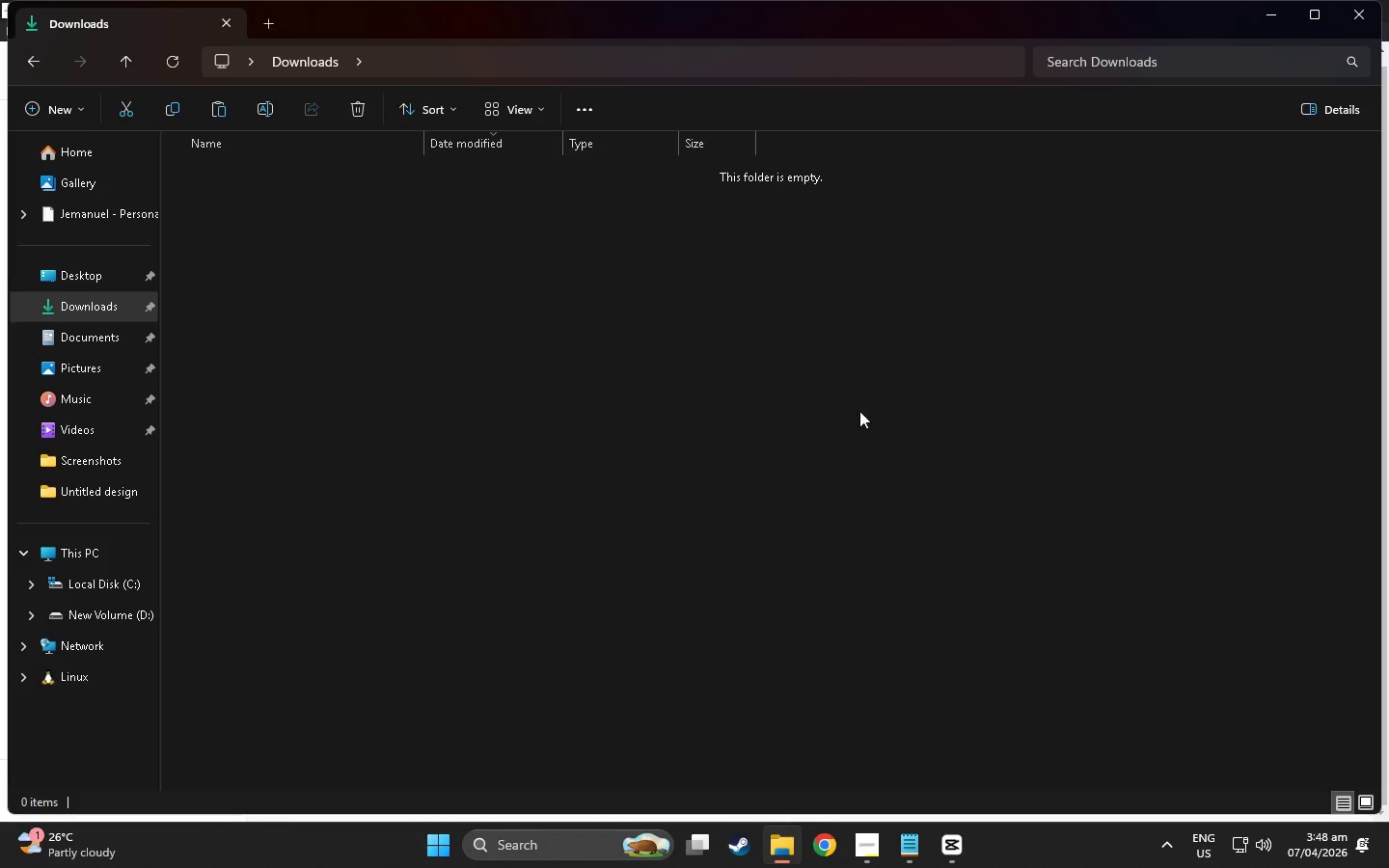 
left_click([751, 356])
 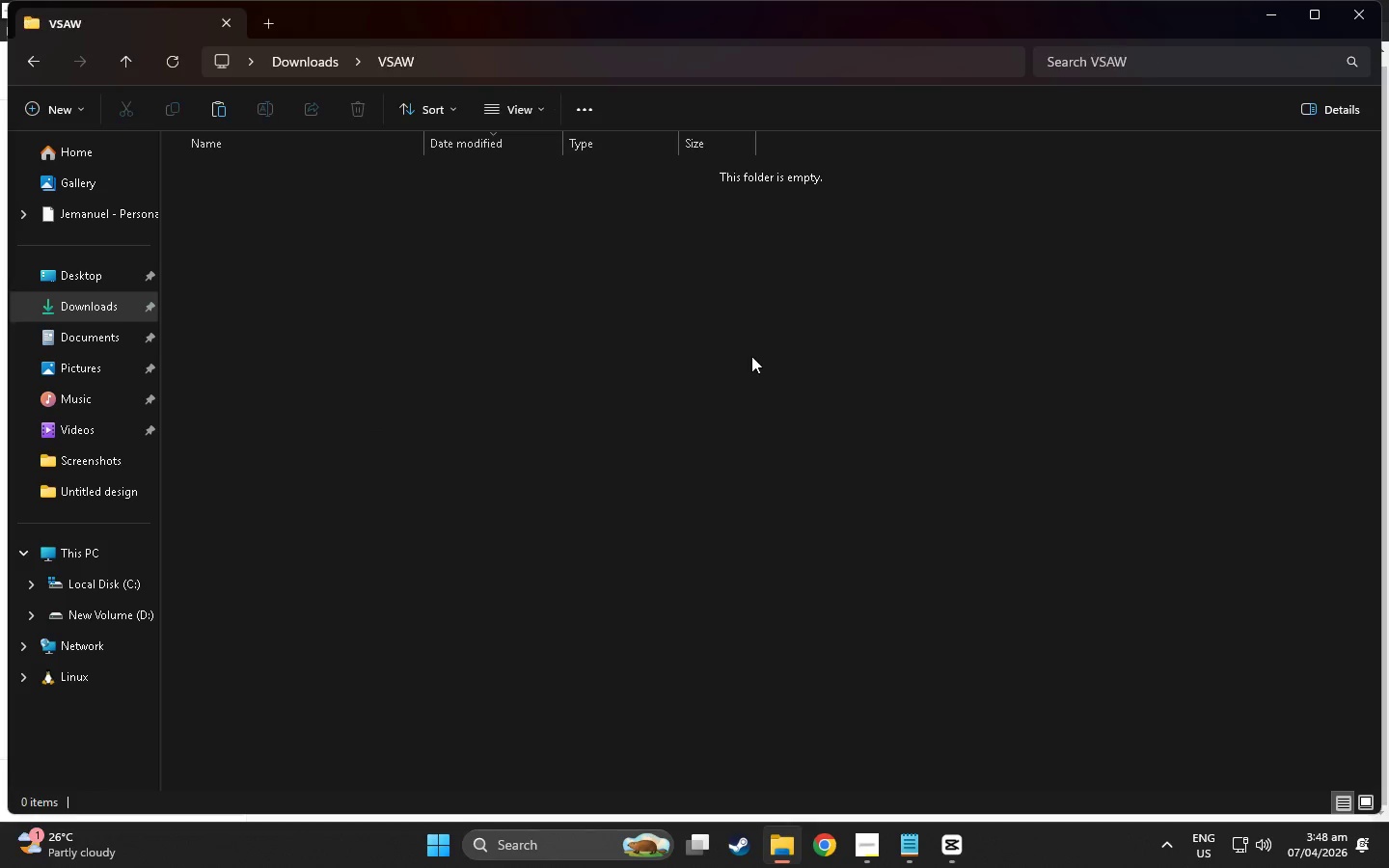 
key(Control+V)
 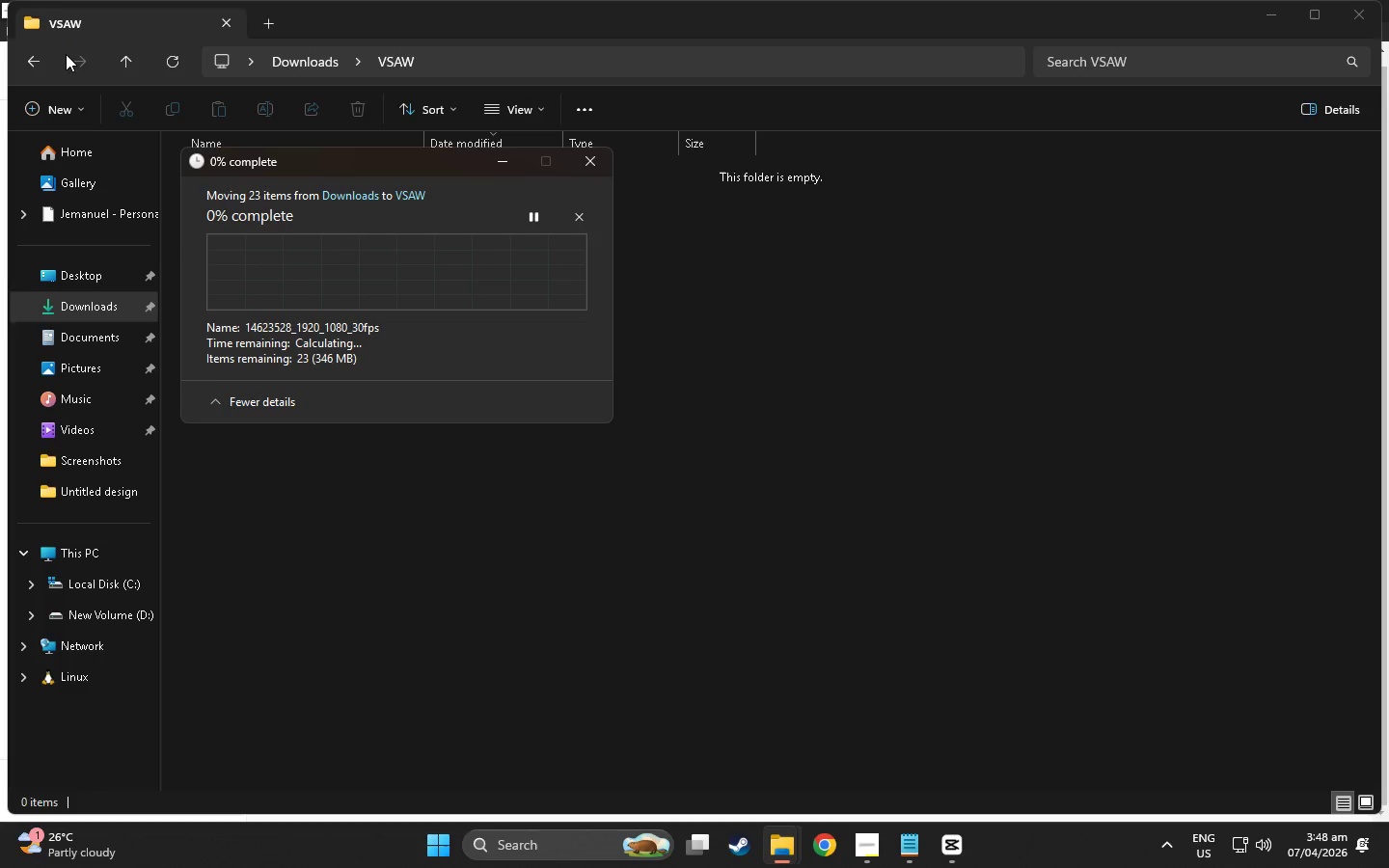 
wait(5.52)
 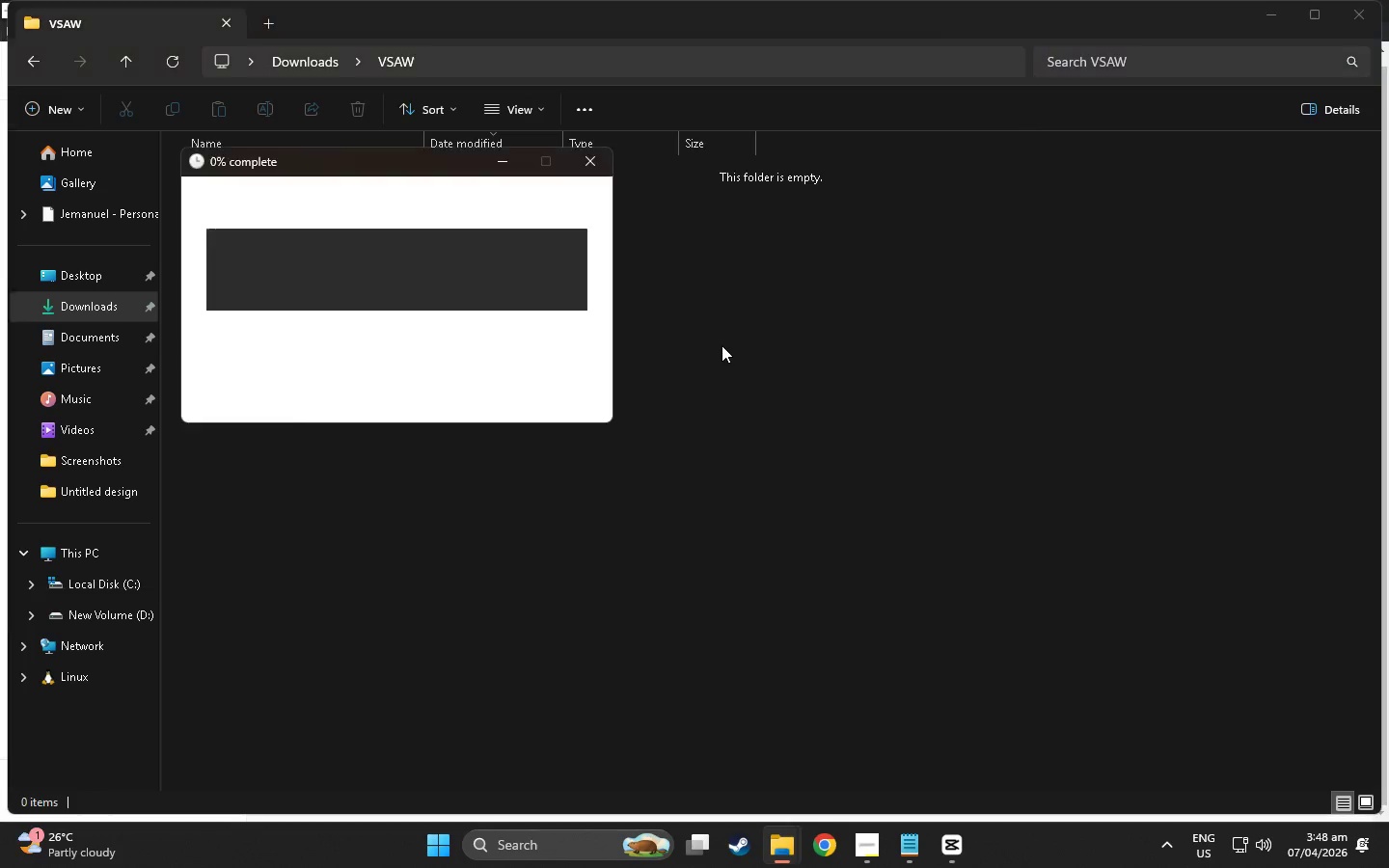 
left_click([918, 853])
 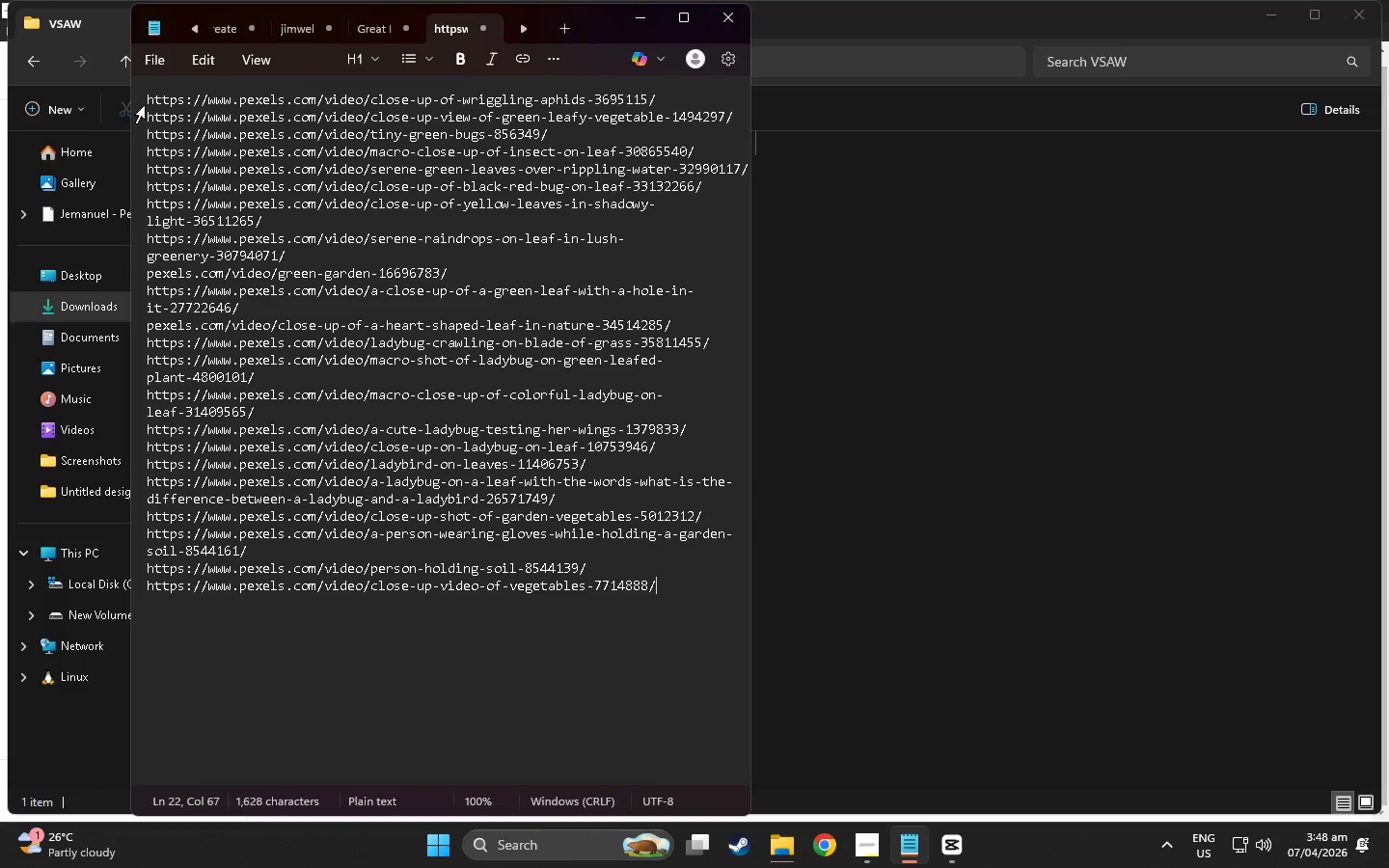 
left_click([147, 95])
 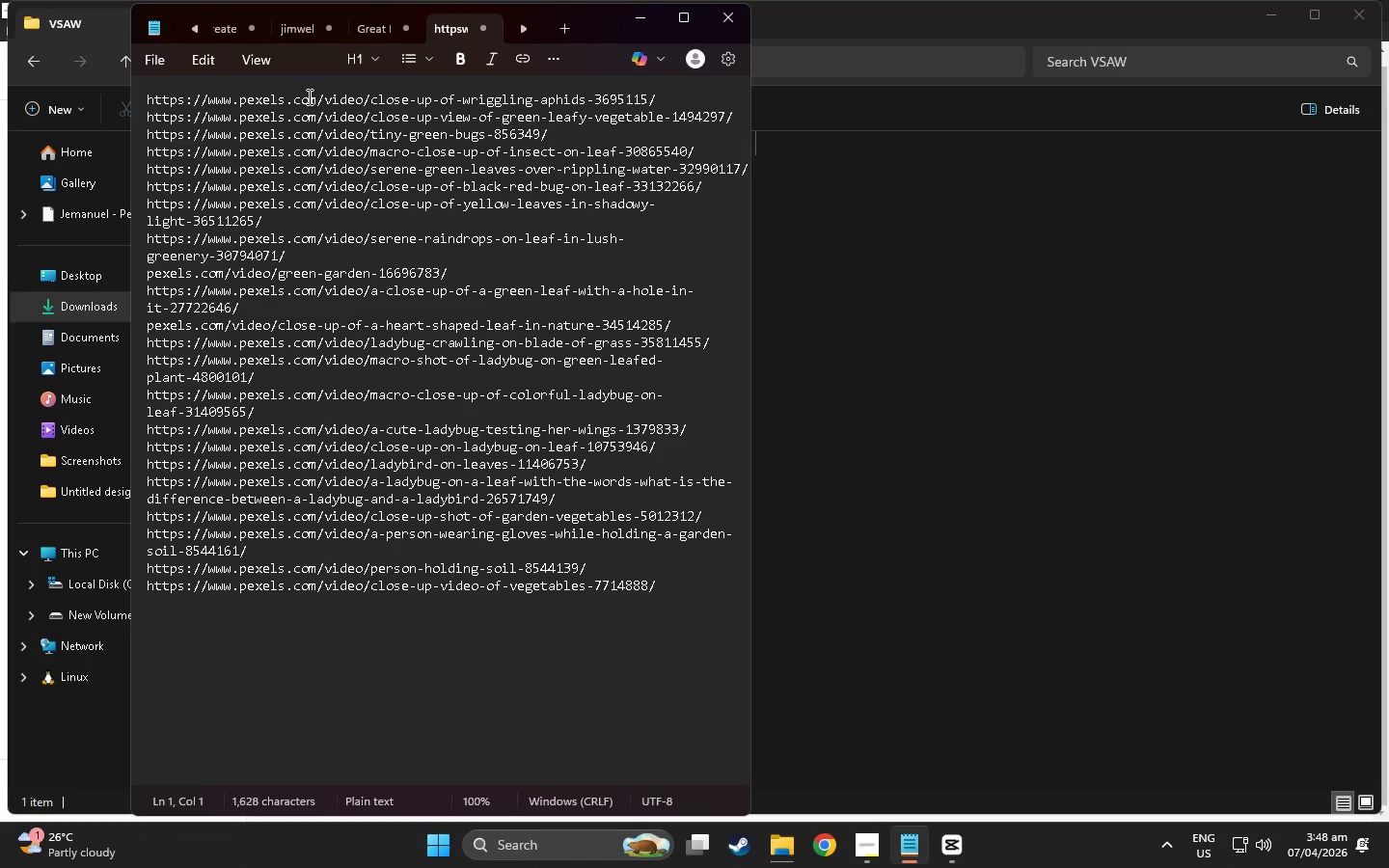 
key(NumpadEnter)
 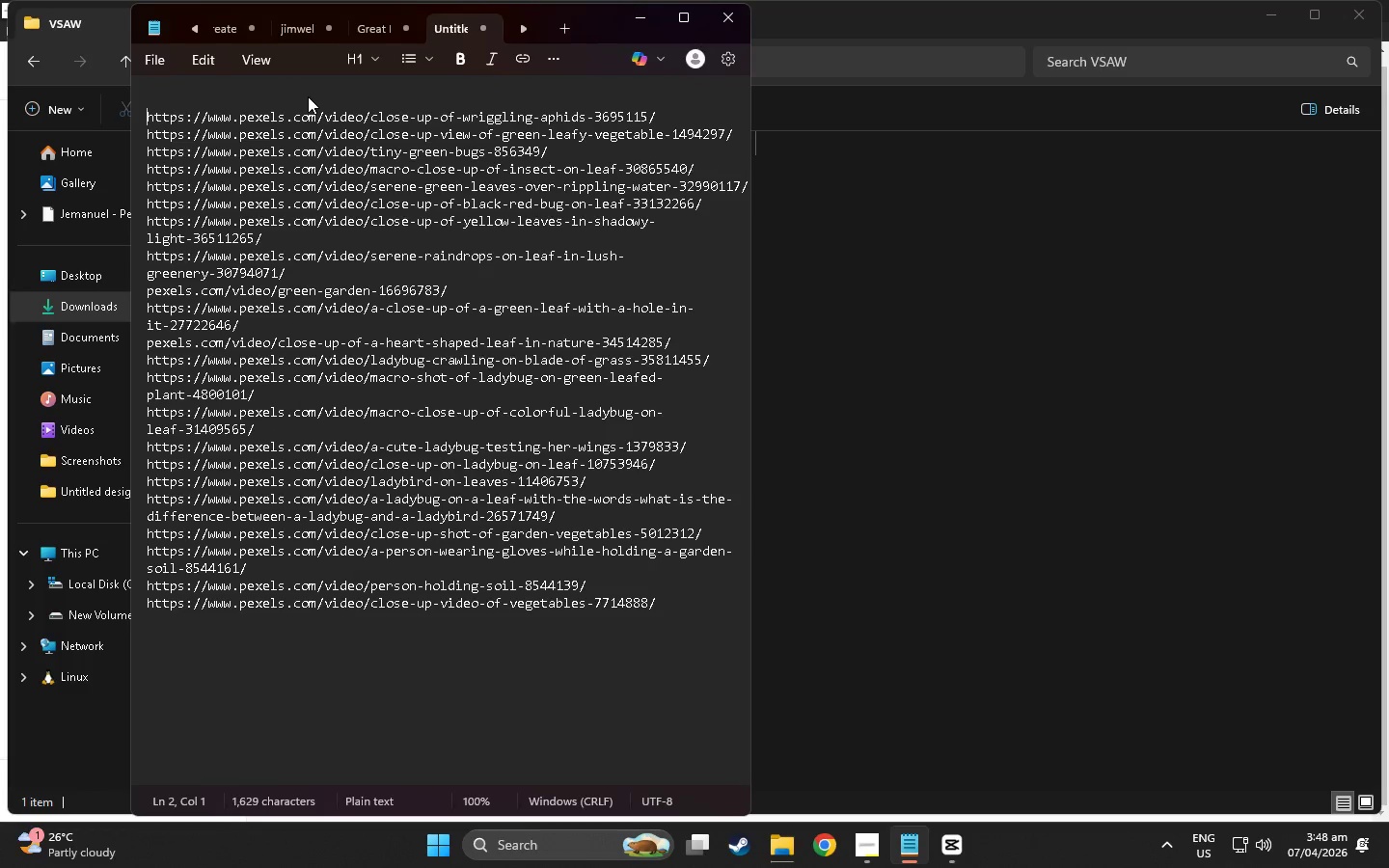 
key(NumpadEnter)
 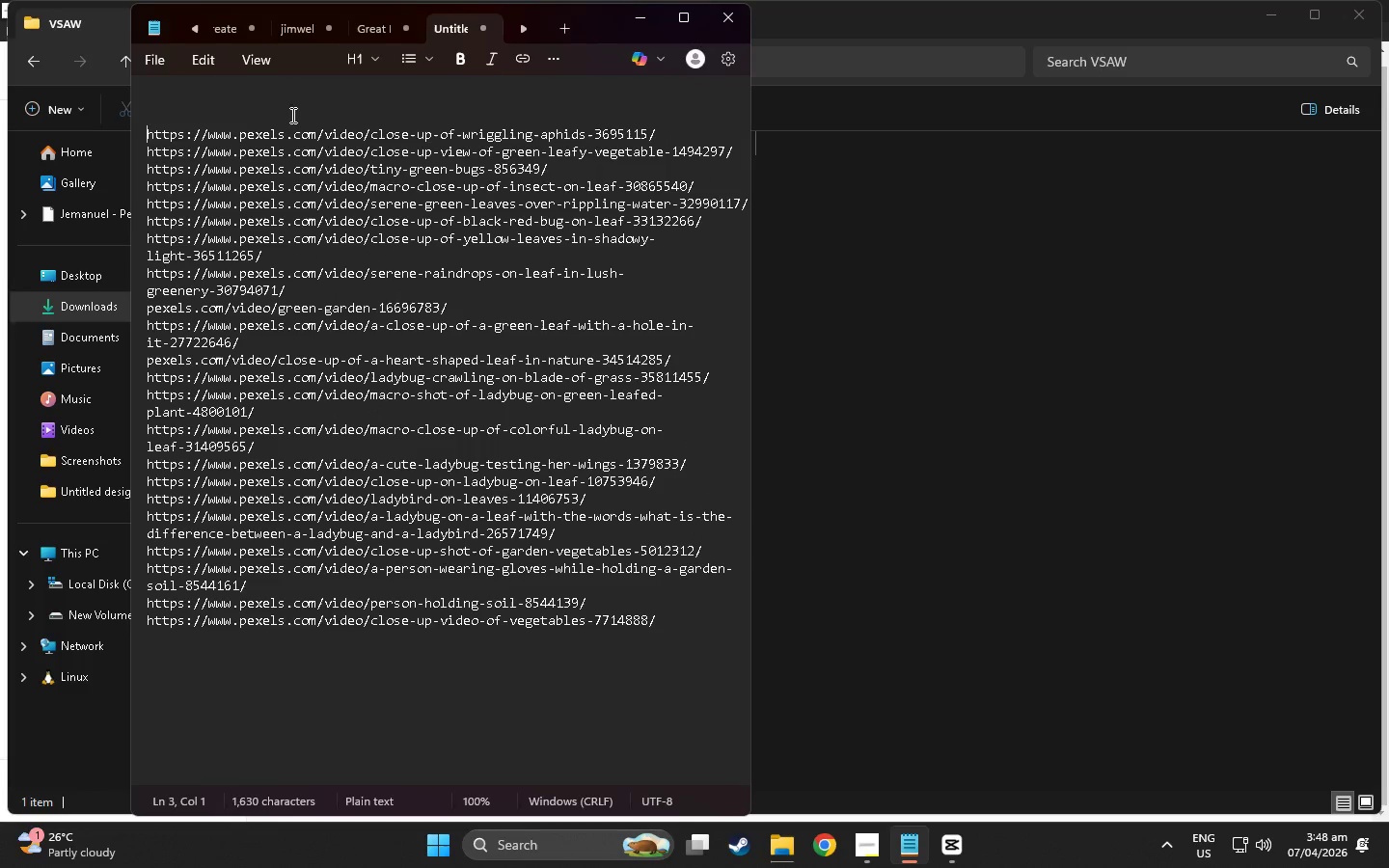 
left_click([252, 106])
 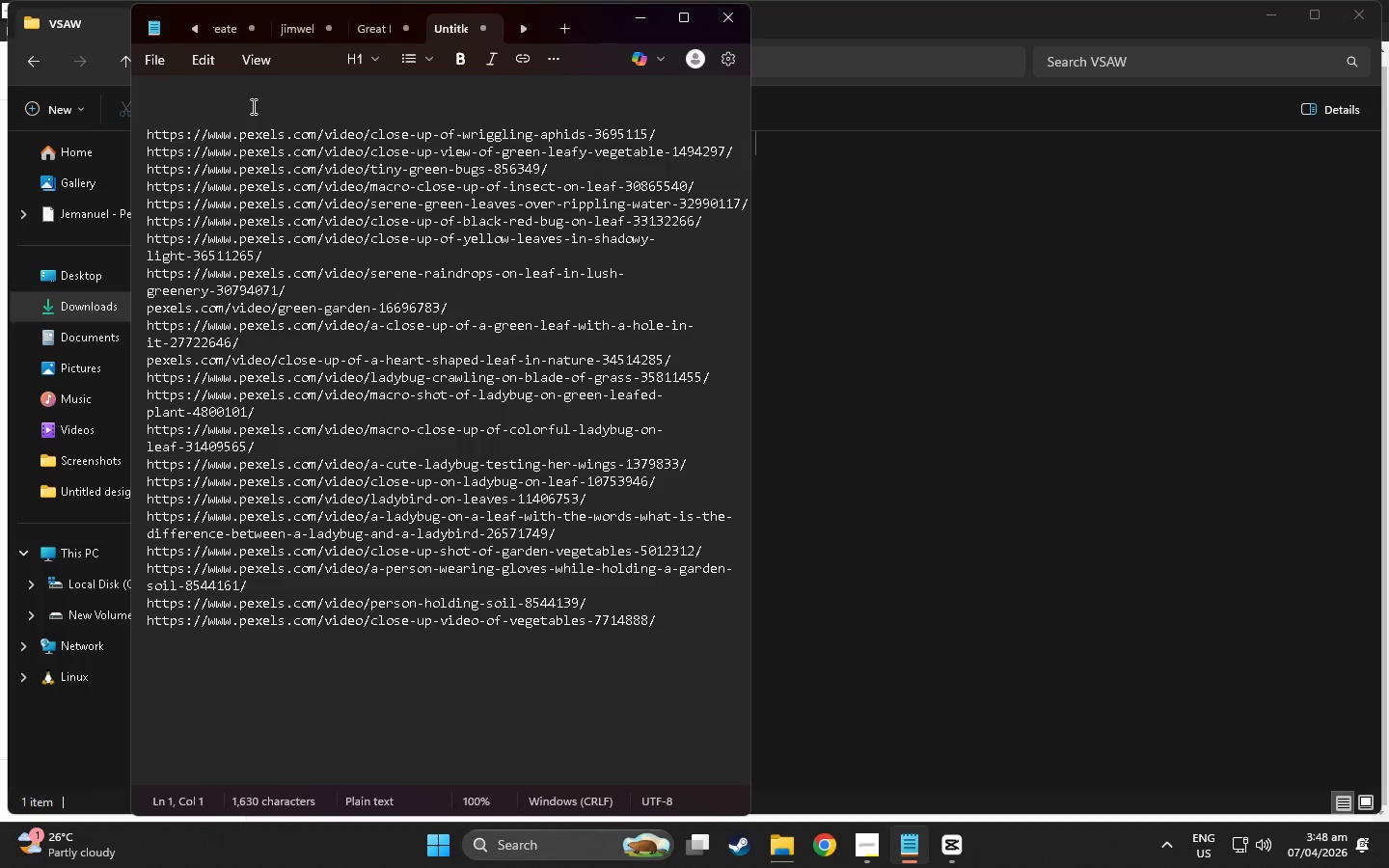 
type(R)
key(Backspace)
type(P)
key(Backspace)
type(Asset)
key(Tab)
key(Tab)
key(Tab)
key(Tab)
key(Tab)
key(Tab)
key(Tab)
key(Tab)
key(Tab)
key(Tab)
key(Tab)
key(Tab)
key(Tab)
key(Tab)
key(Tab)
key(Tab)
key(Tab)
key(Tab)
key(Tab)
key(Tab)
key(Tab)
key(Tab)
key(Tab)
key(Tab)
key(Tab)
key(Tab)
 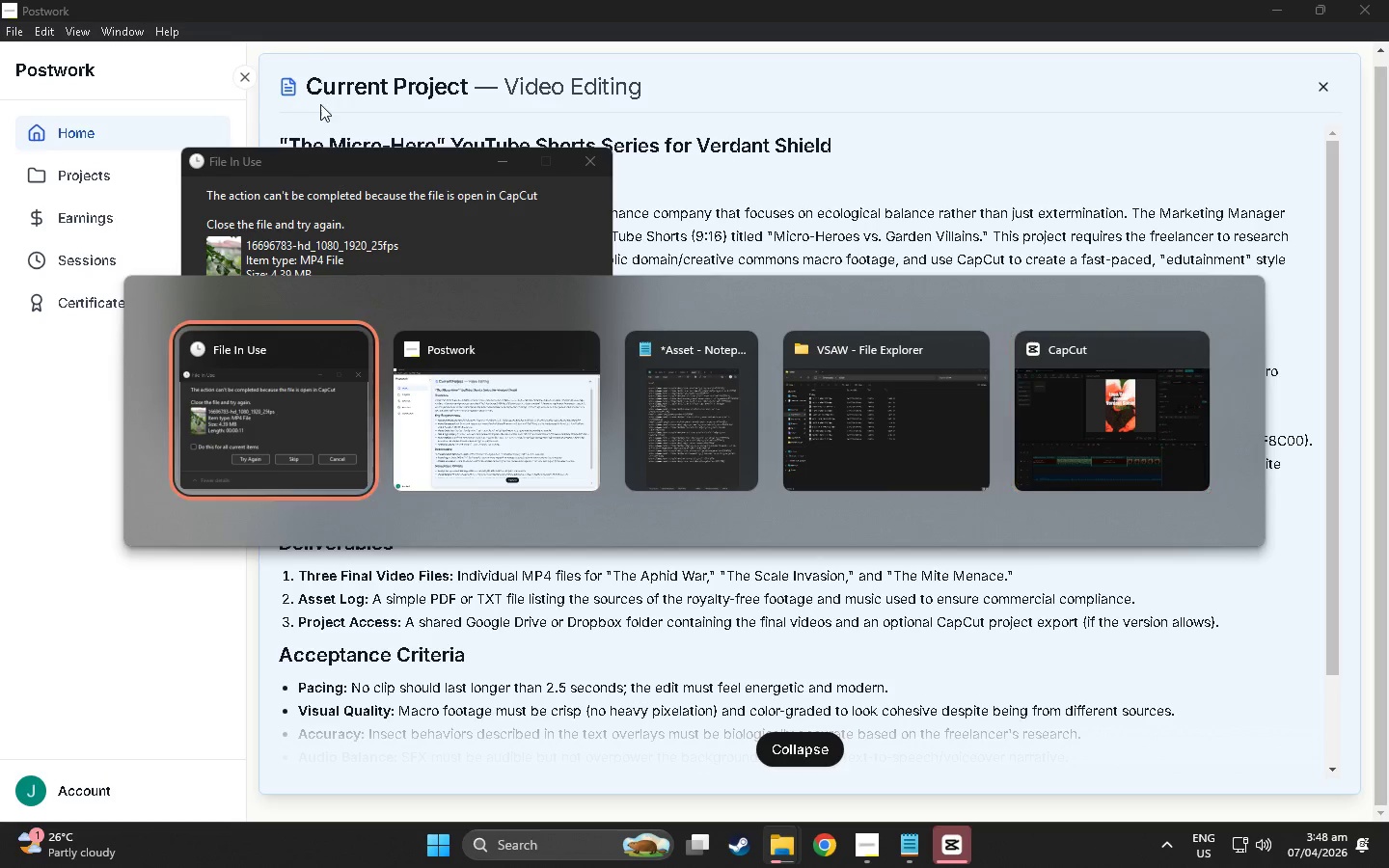 
 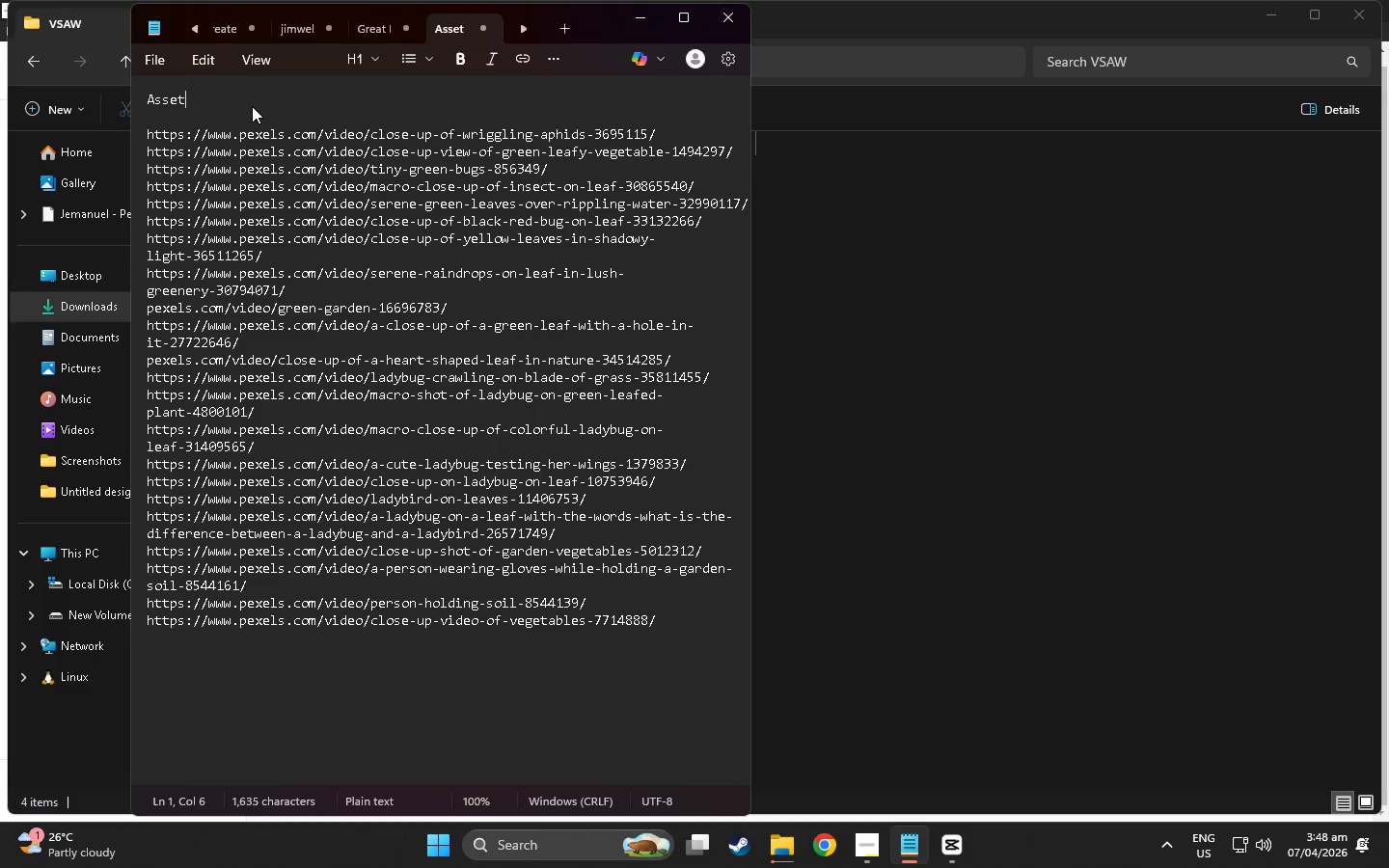 
hold_key(key=AltLeft, duration=1.48)